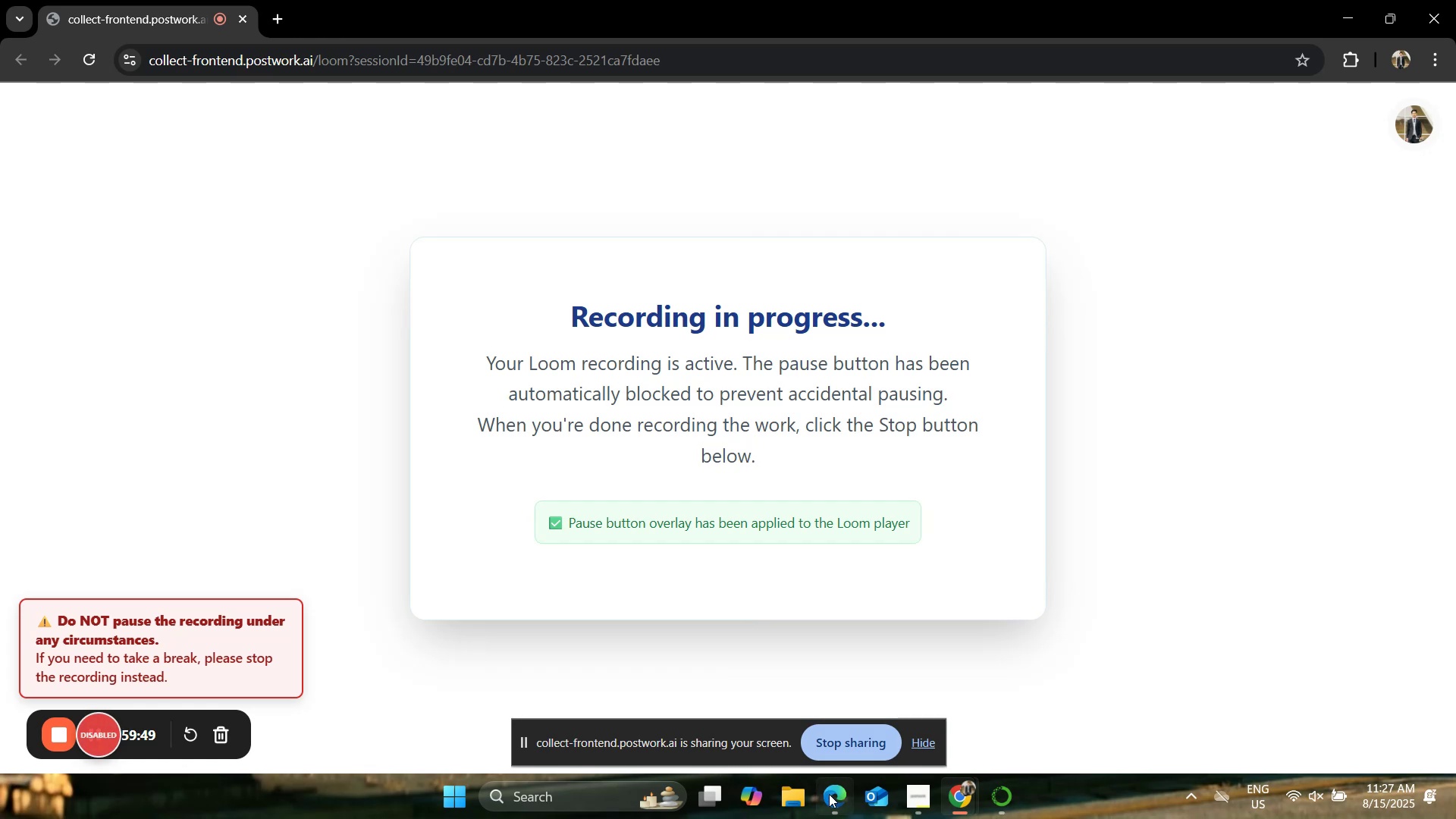 
left_click([834, 798])
 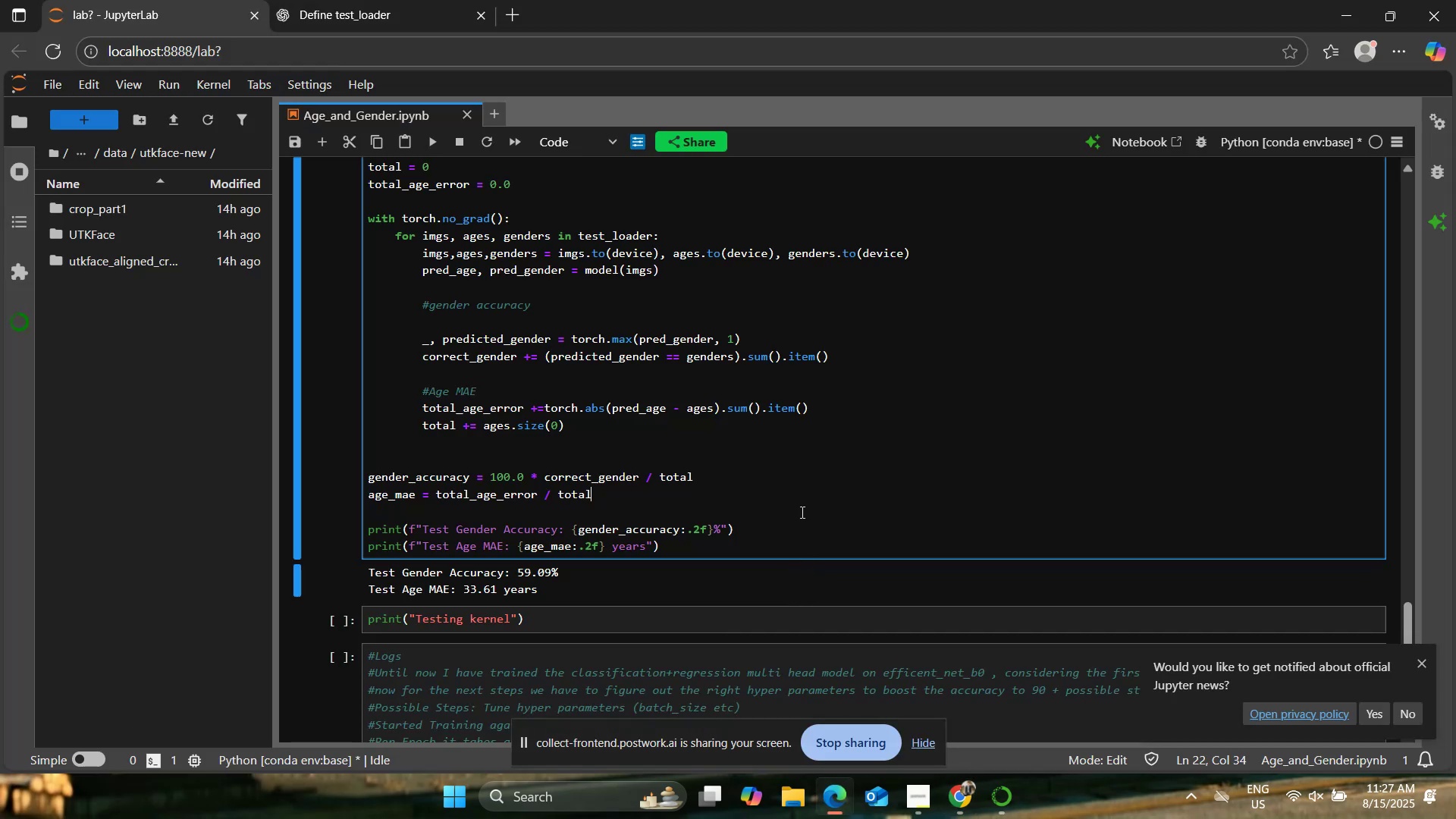 
scroll: coordinate [800, 541], scroll_direction: up, amount: 1.0
 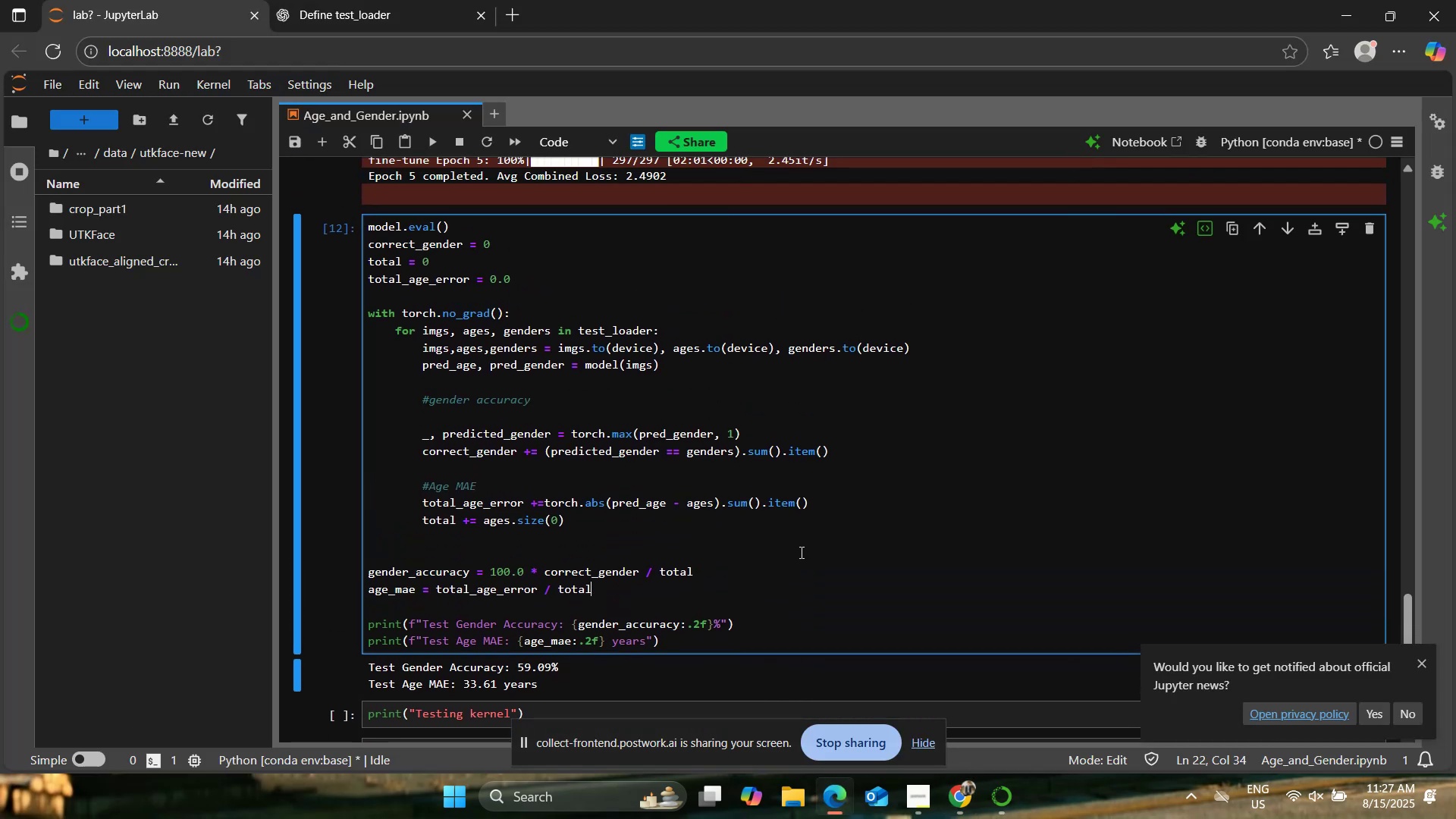 
left_click([800, 559])
 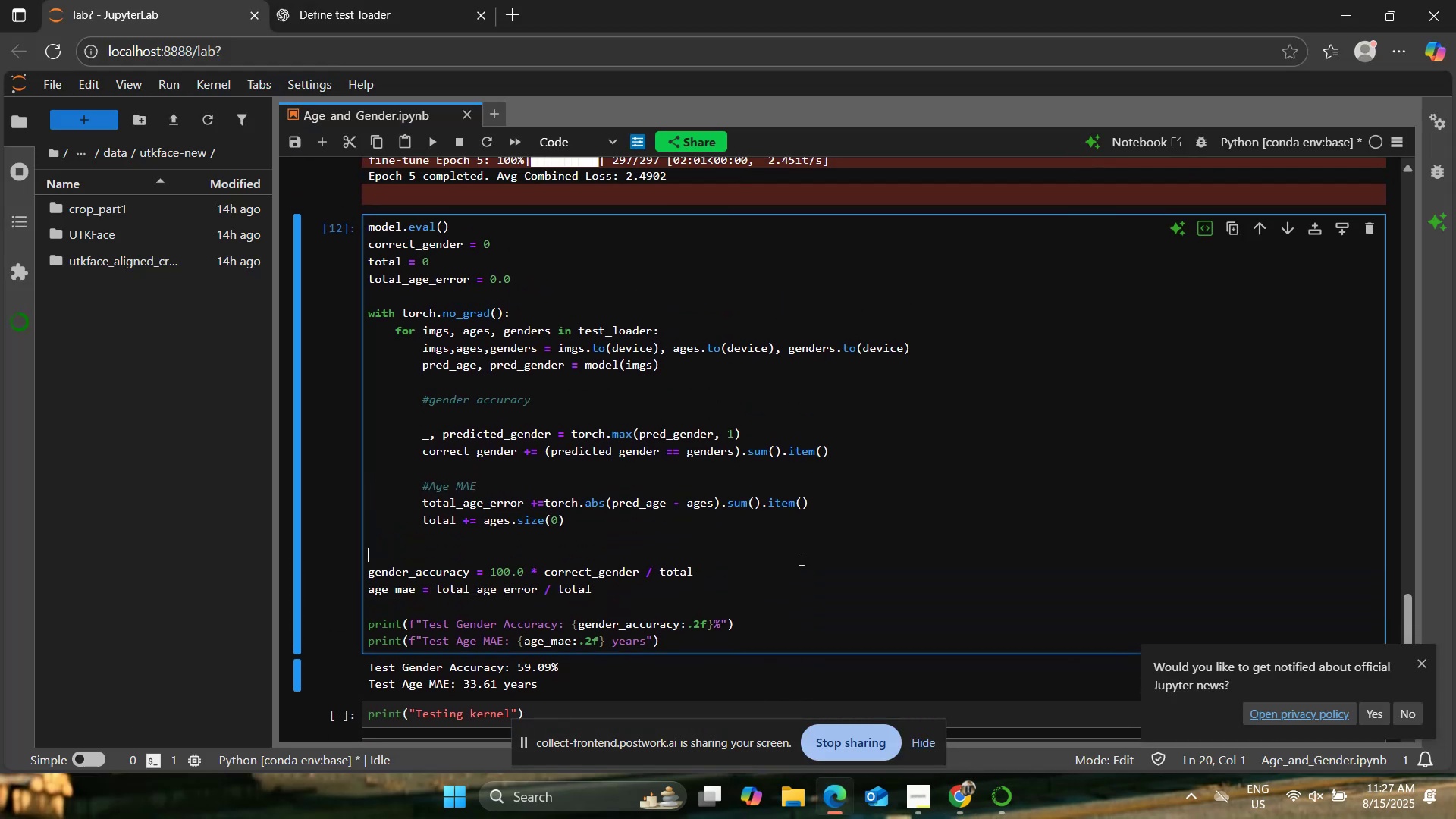 
scroll: coordinate [800, 559], scroll_direction: up, amount: 3.0
 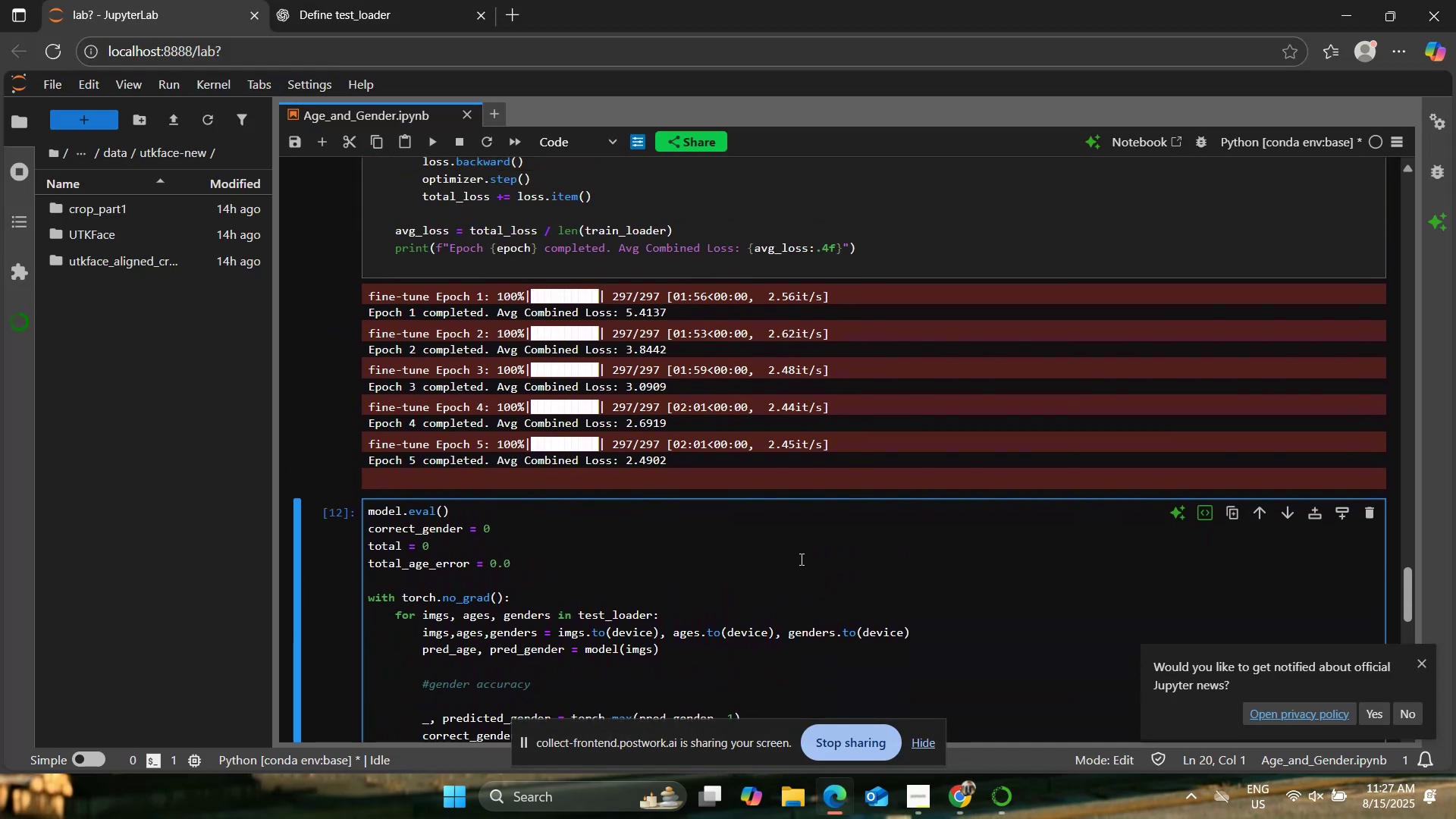 
scroll: coordinate [800, 559], scroll_direction: down, amount: 7.0
 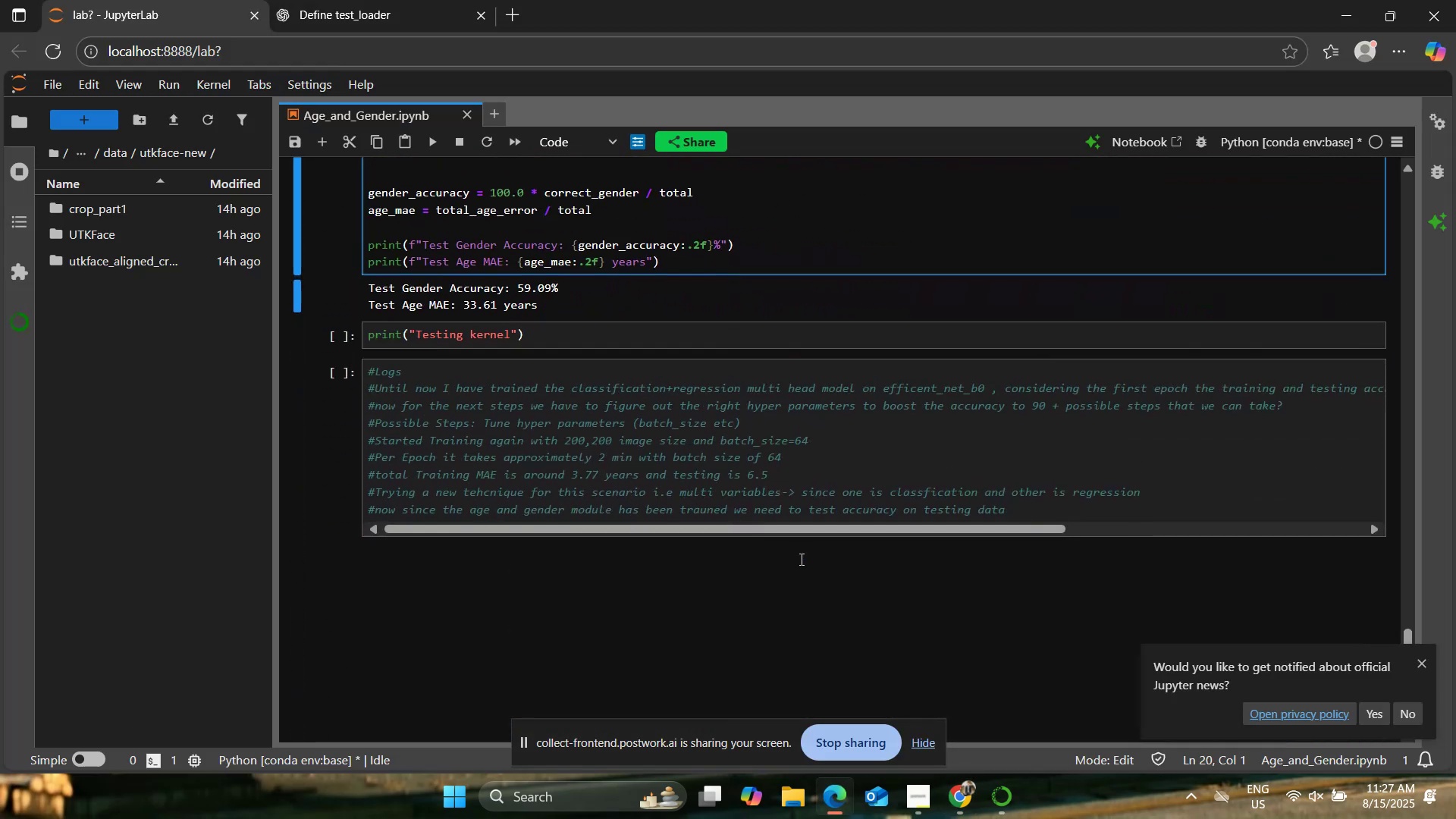 
scroll: coordinate [800, 559], scroll_direction: up, amount: 2.0
 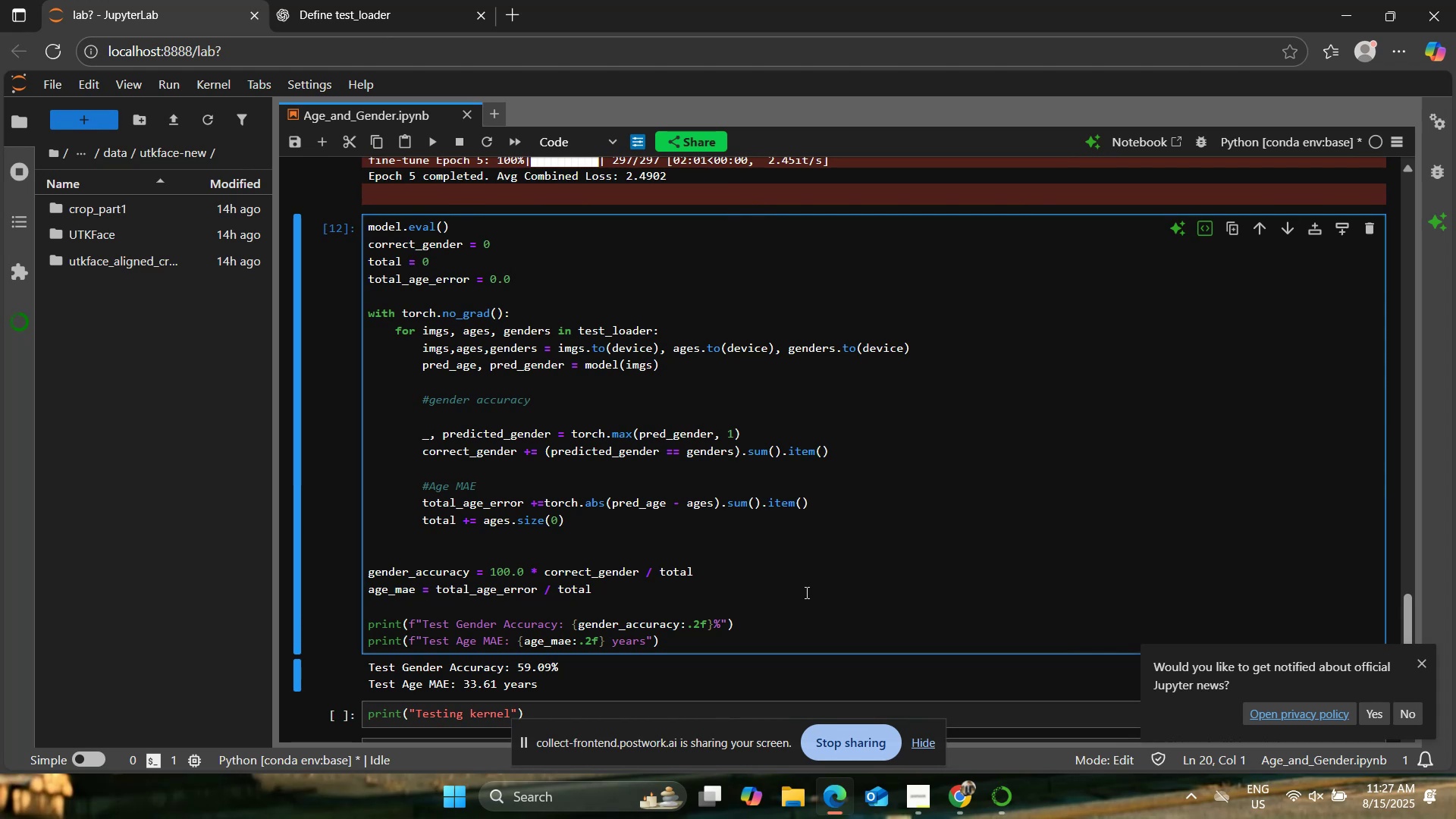 